 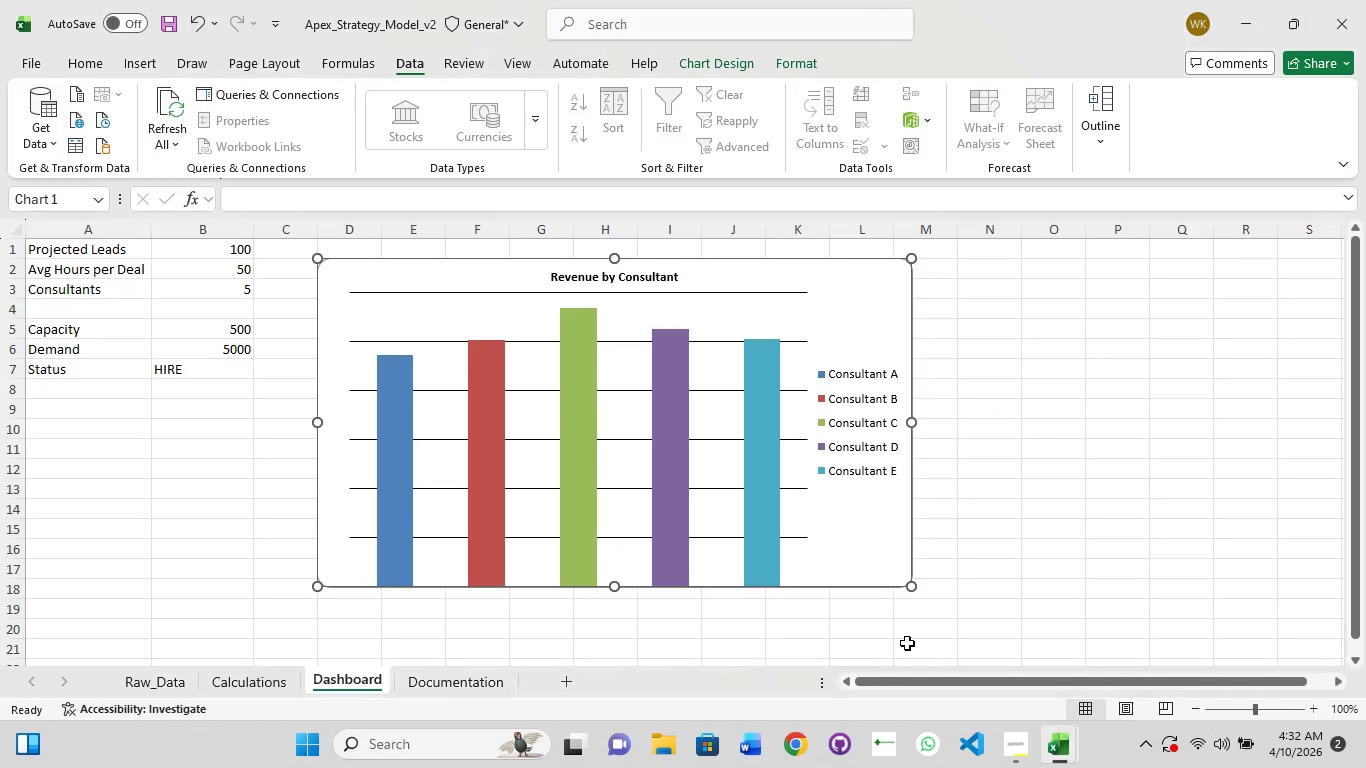 
left_click([1365, 0])
 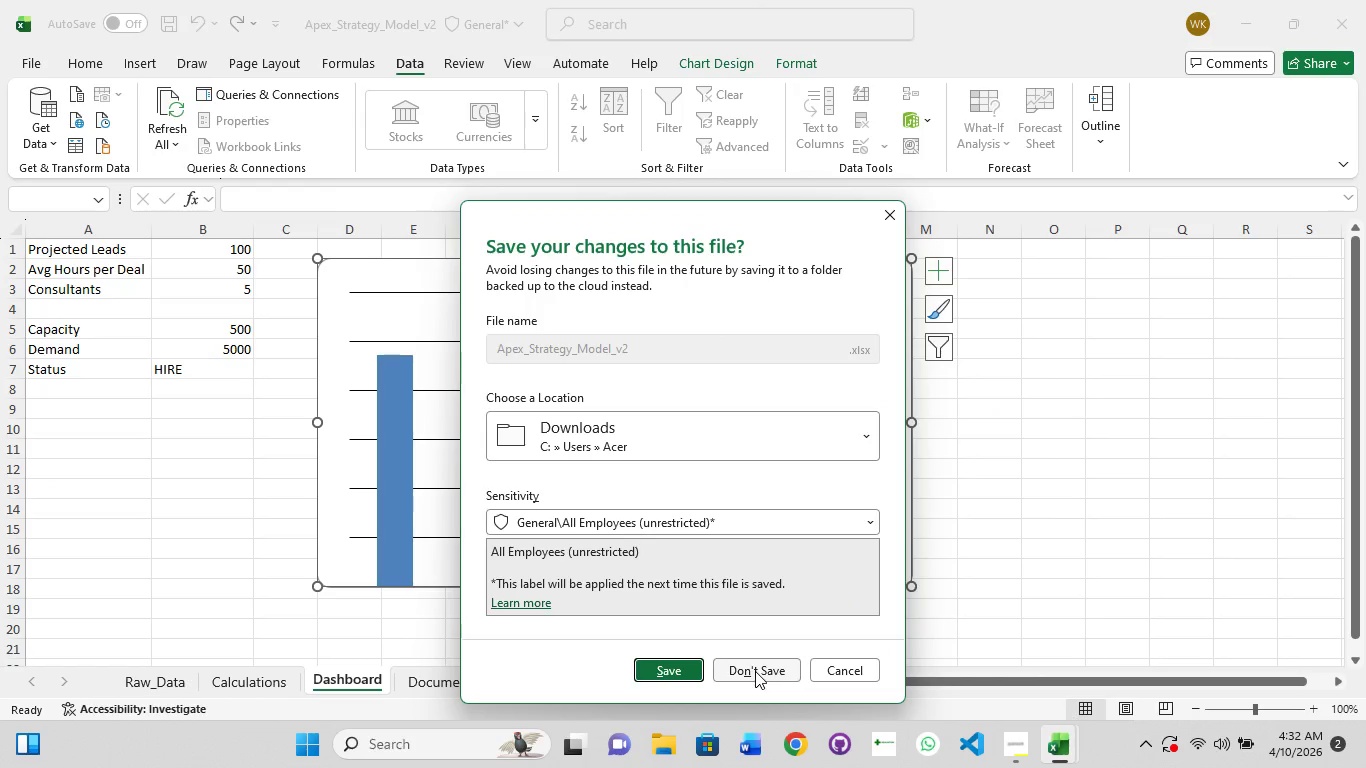 
left_click([755, 671])
 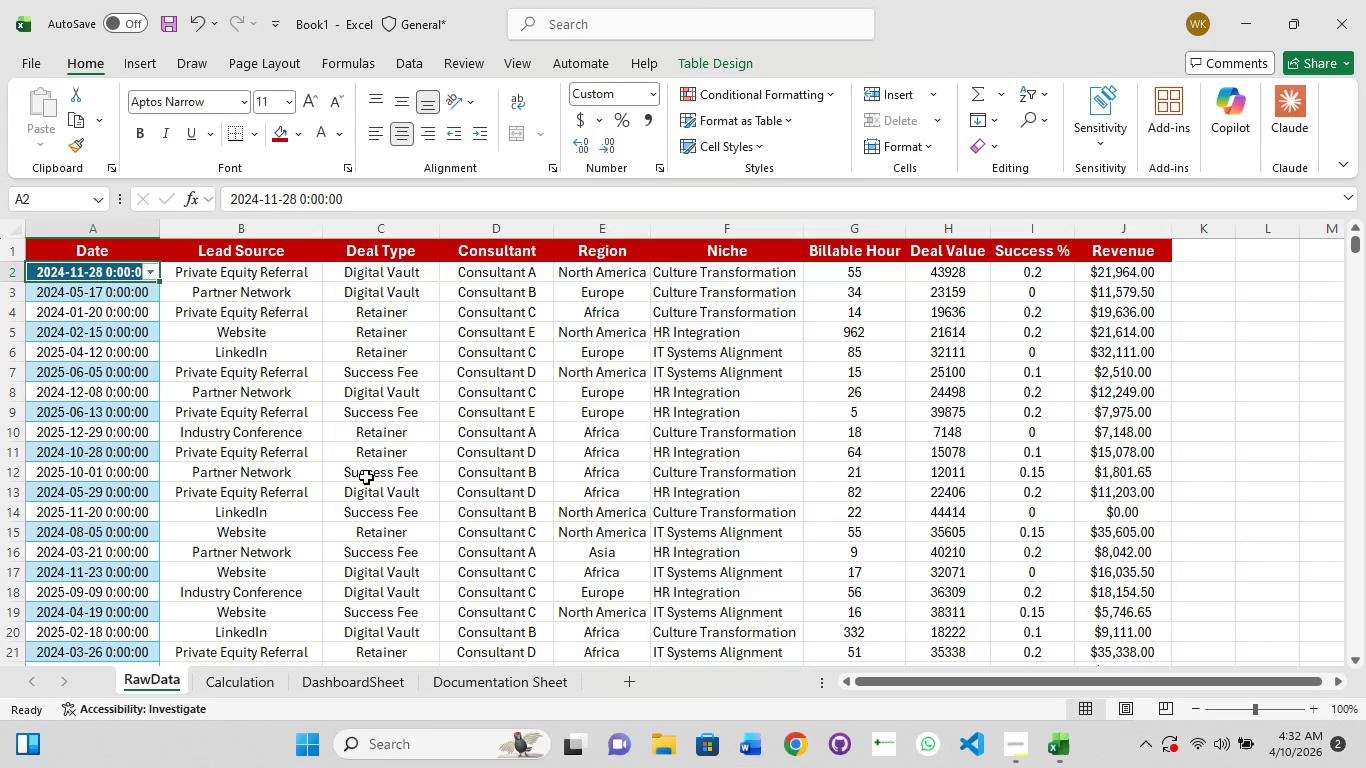 
left_click([362, 474])
 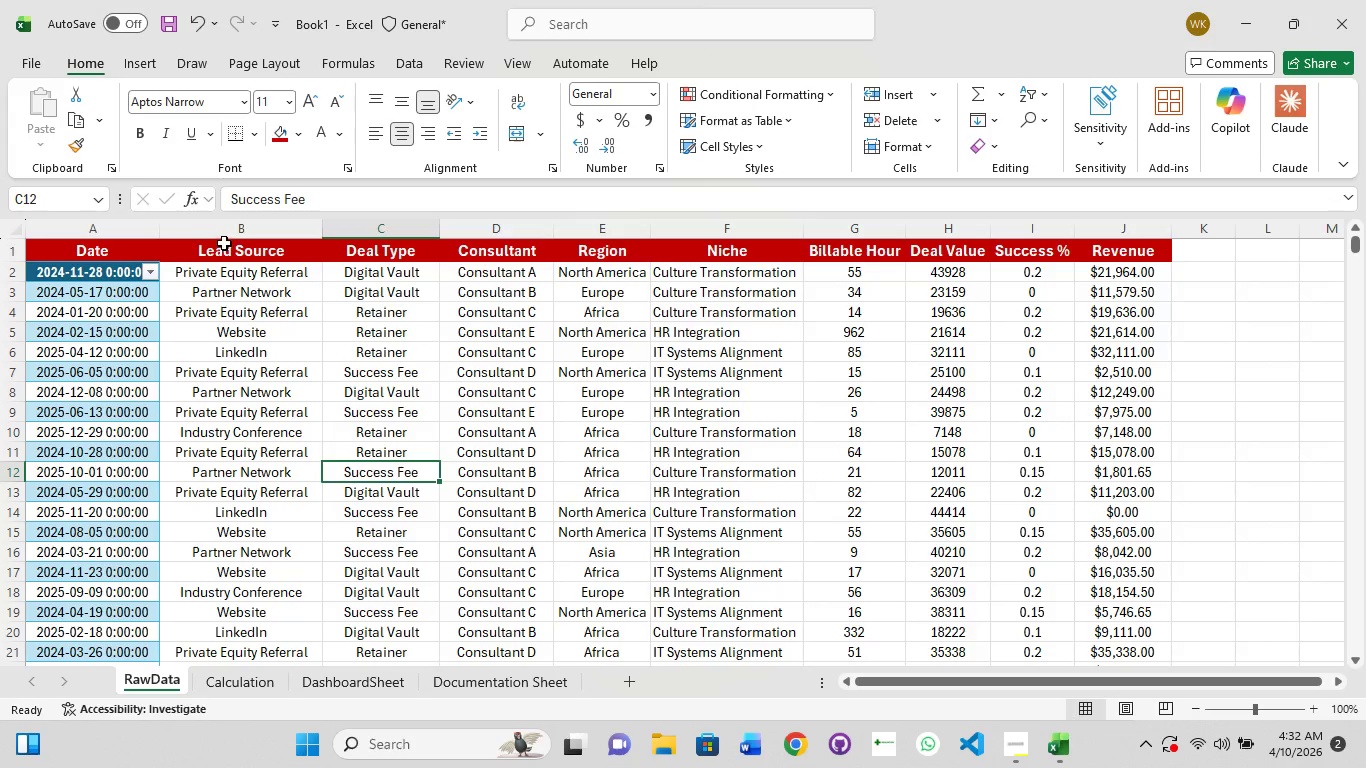 
left_click([252, 232])
 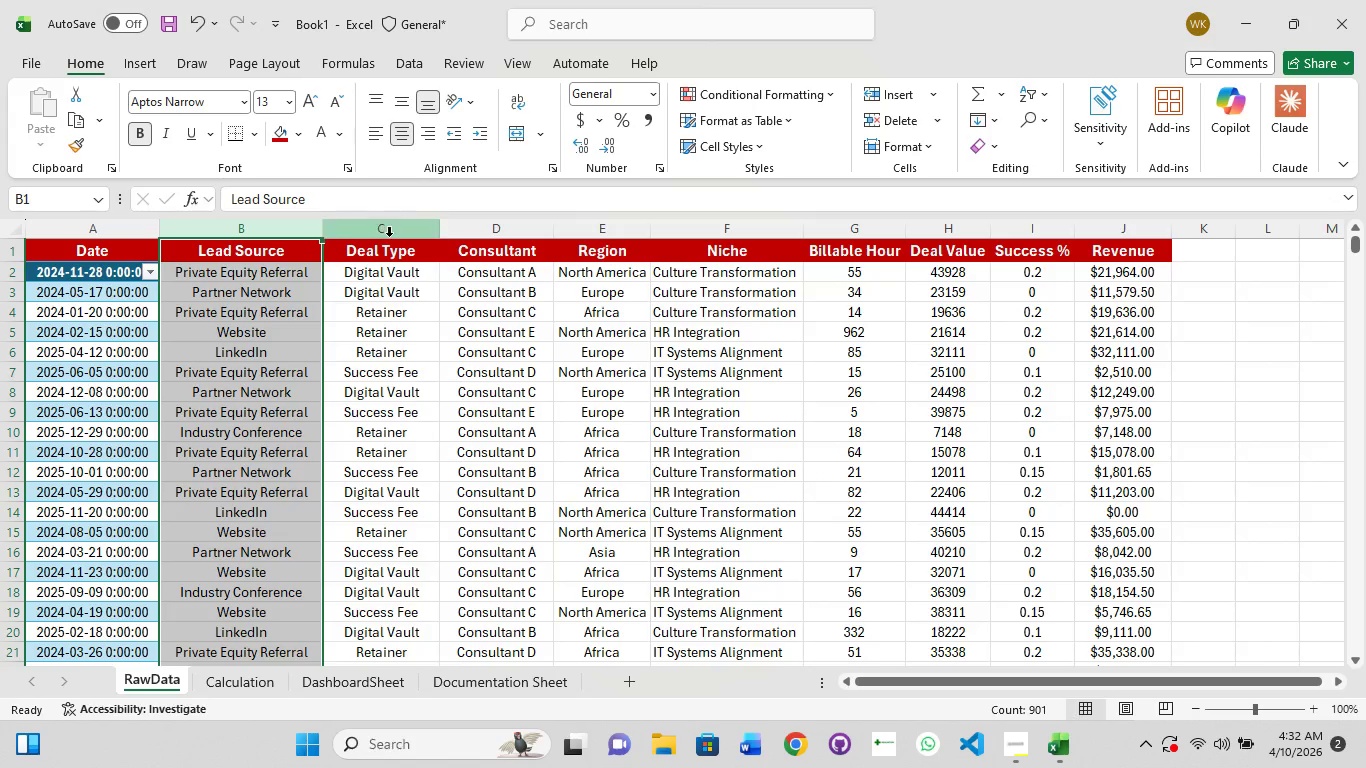 
left_click([390, 237])
 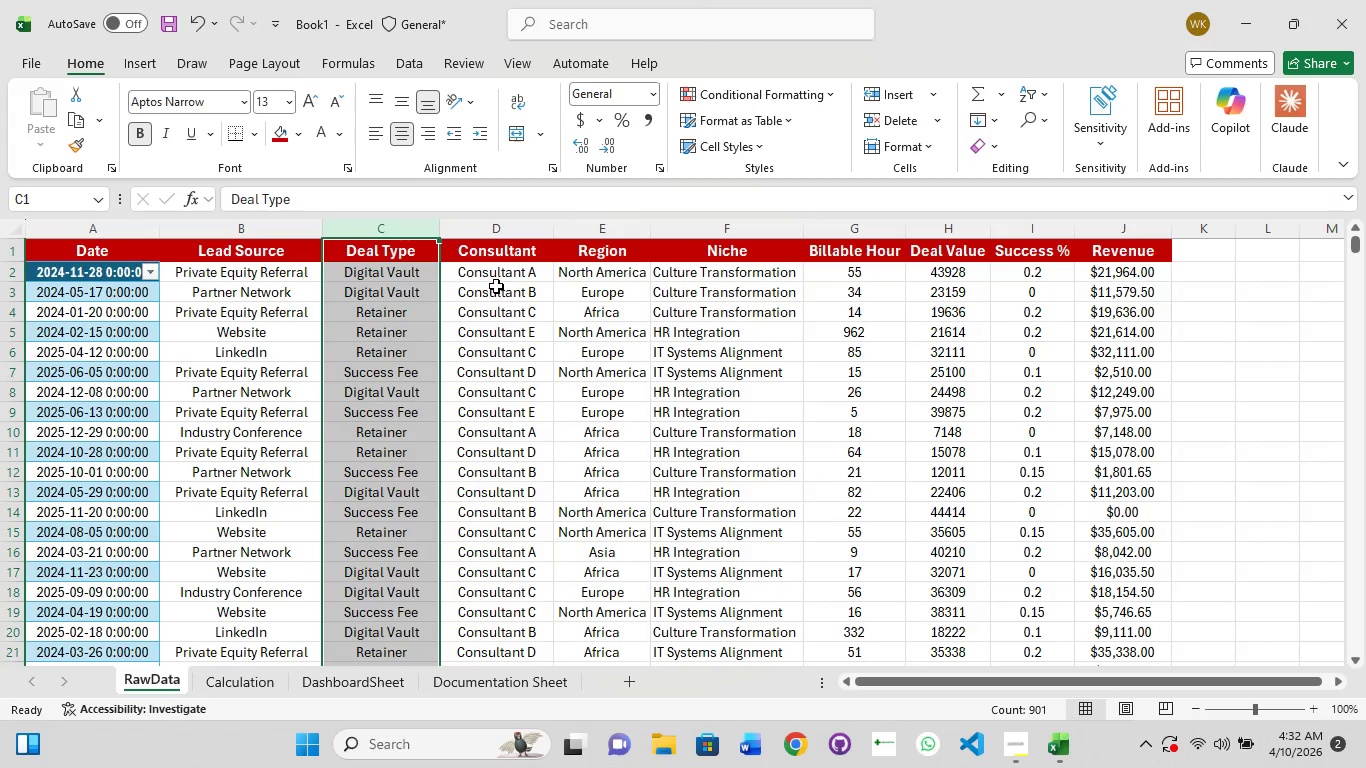 
left_click([616, 273])
 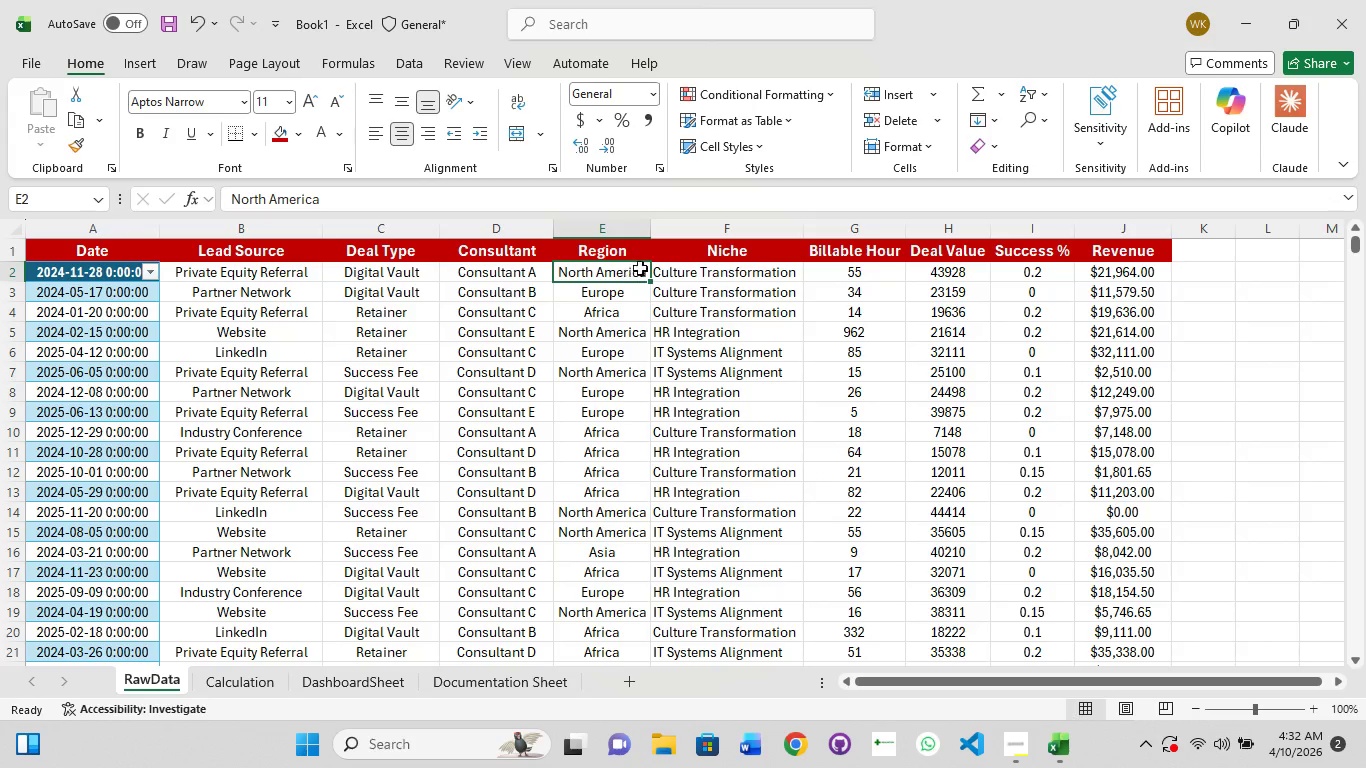 
left_click([691, 255])
 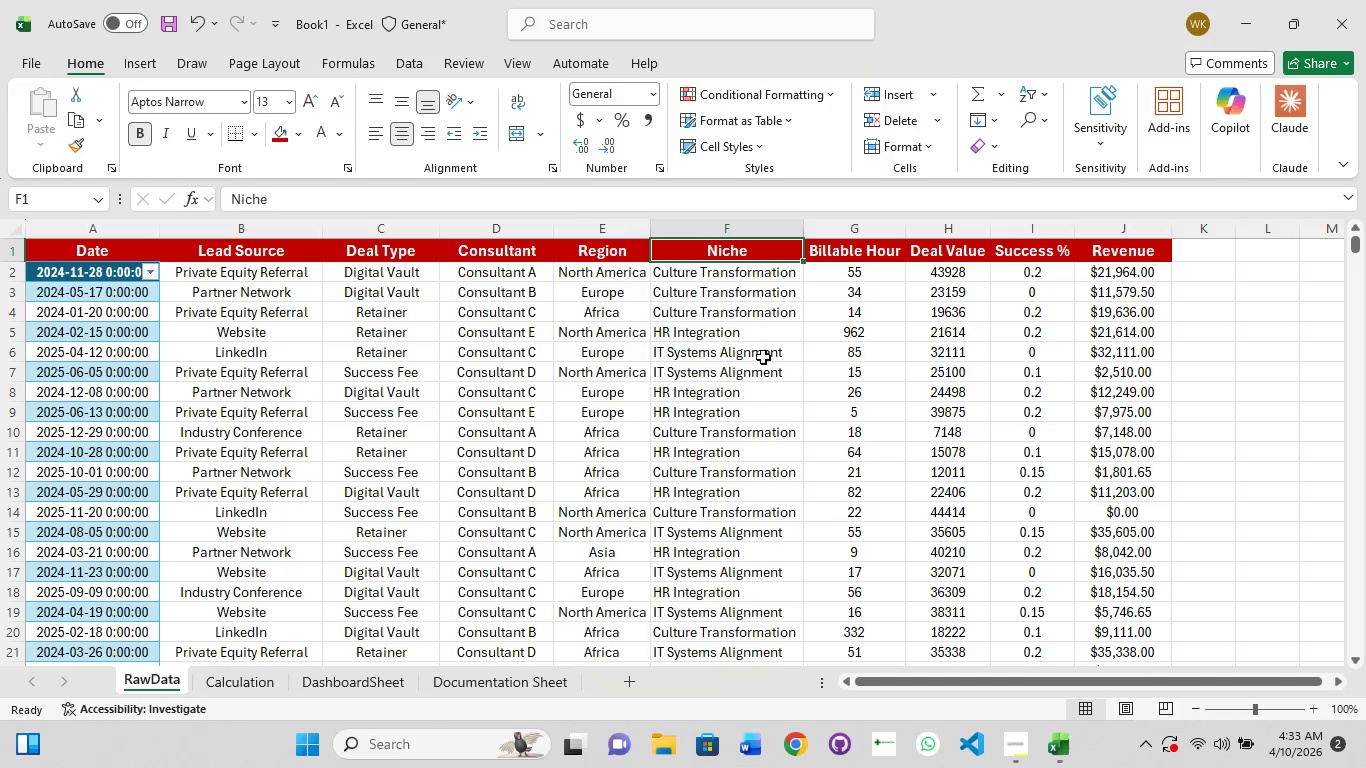 
scroll: coordinate [733, 398], scroll_direction: down, amount: 3.0
 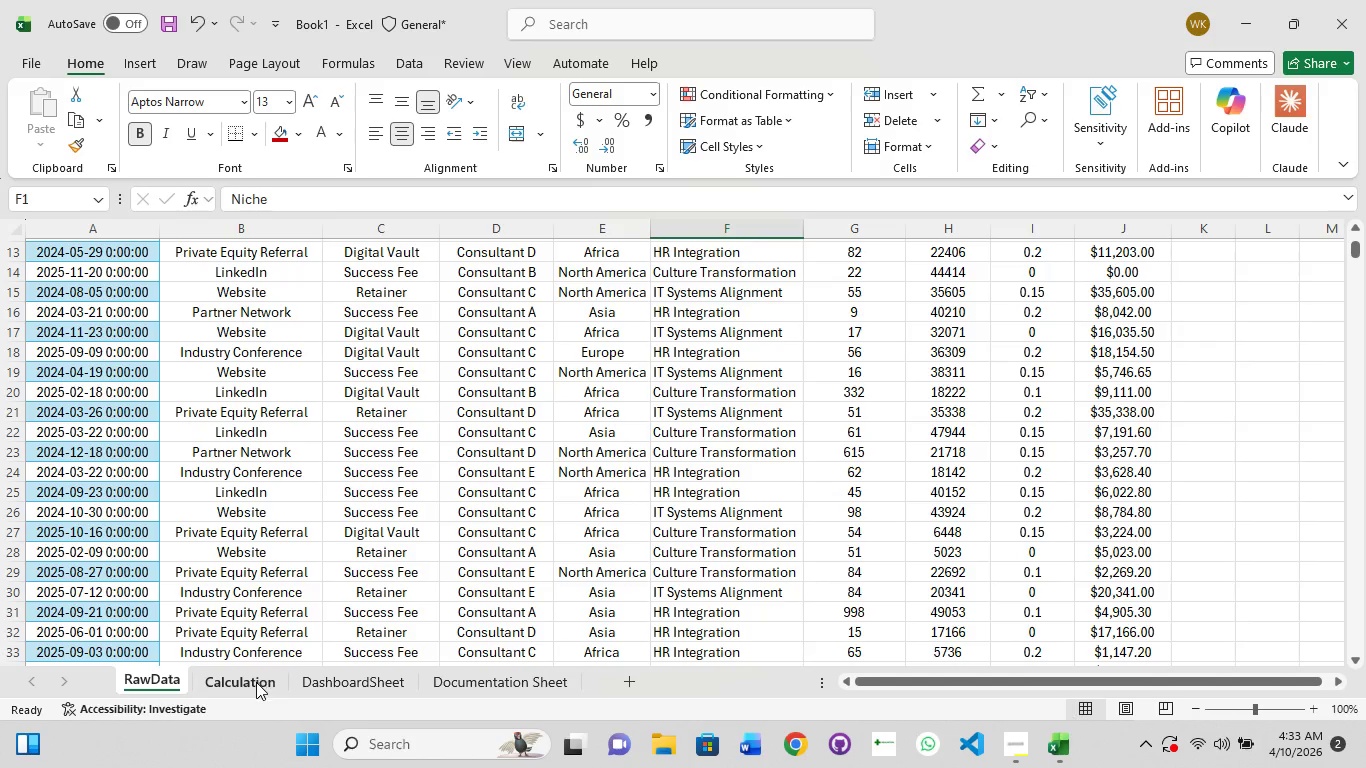 
left_click([256, 682])
 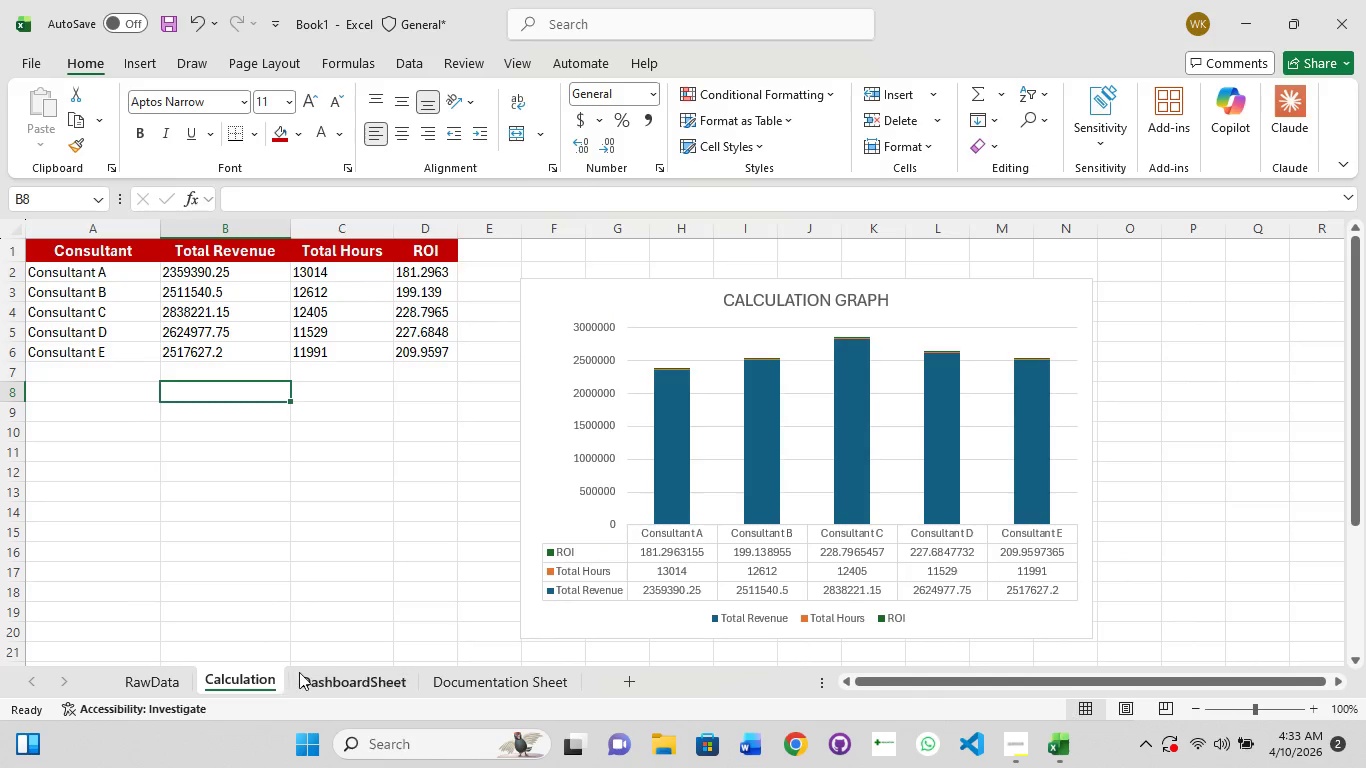 
left_click([309, 672])
 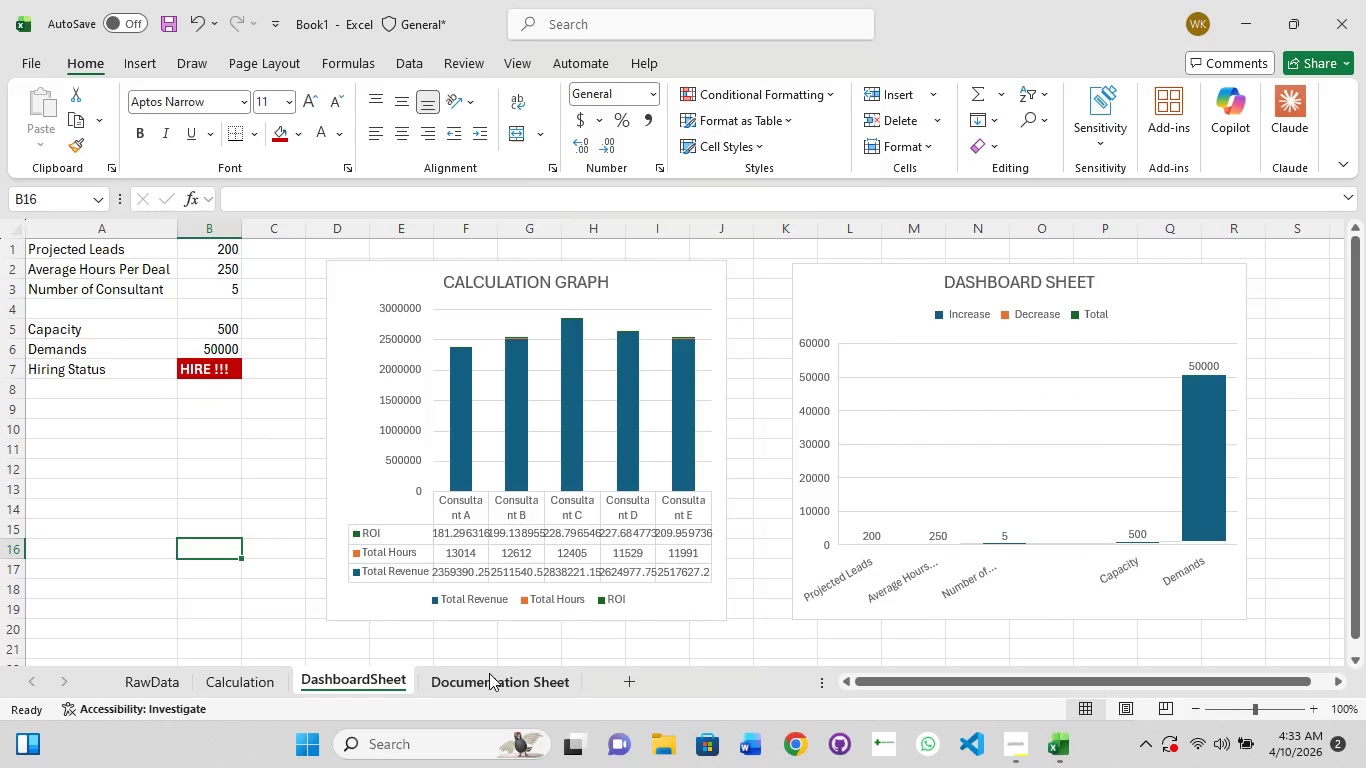 
left_click([489, 673])
 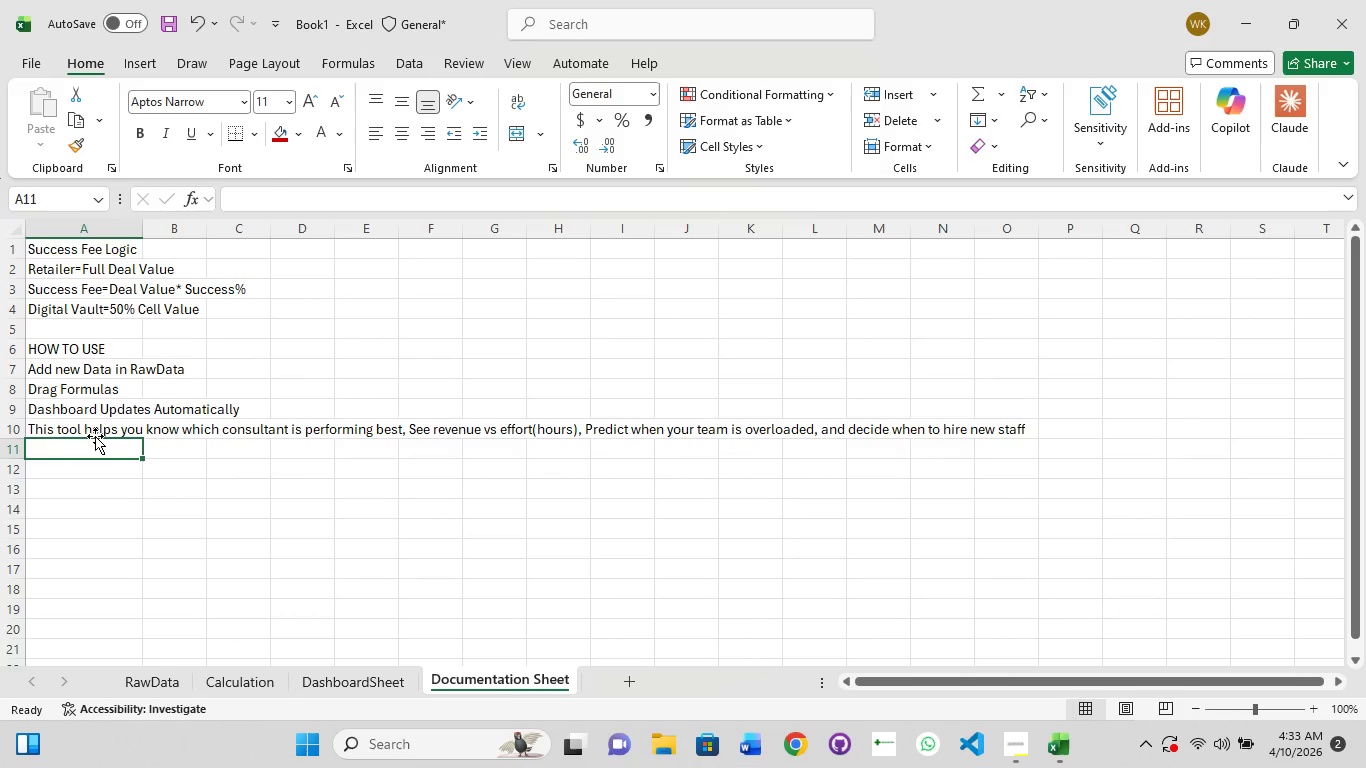 
left_click([96, 435])
 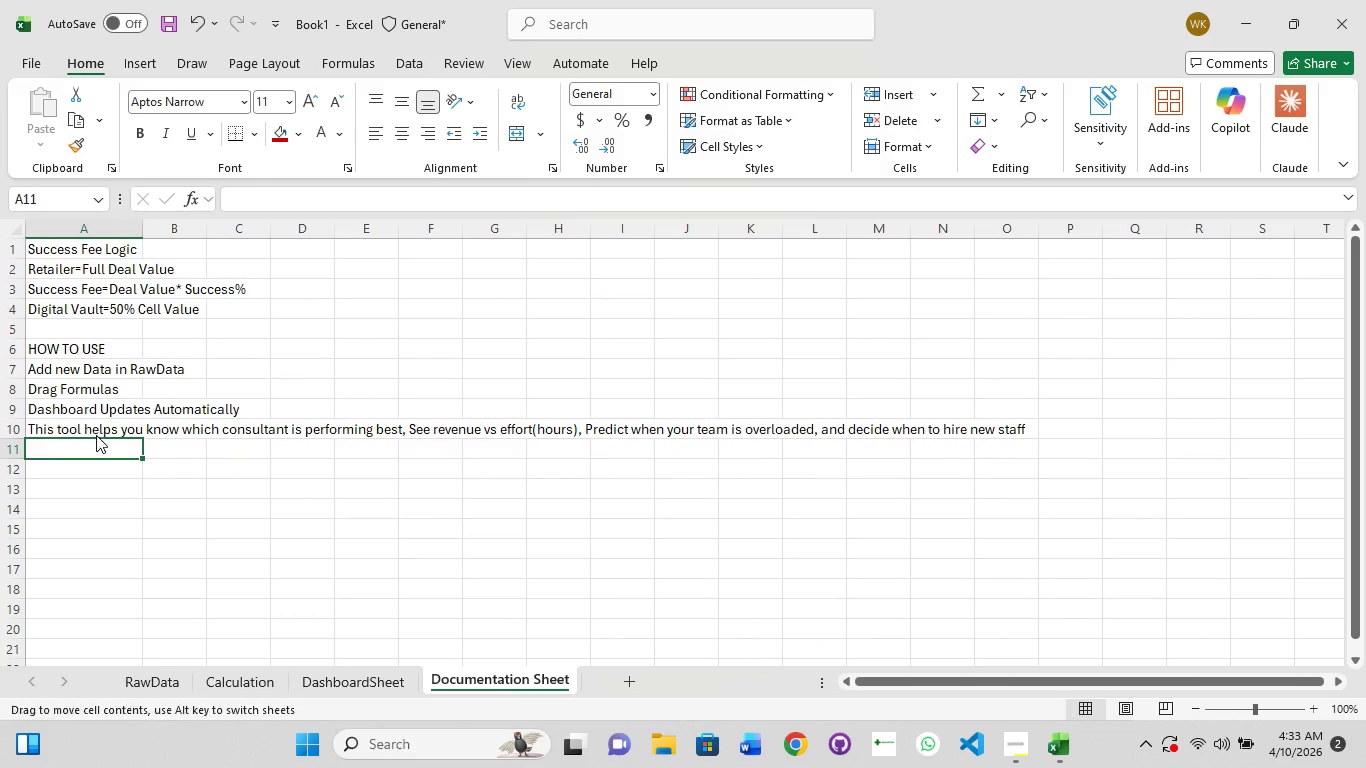 
left_click([96, 435])
 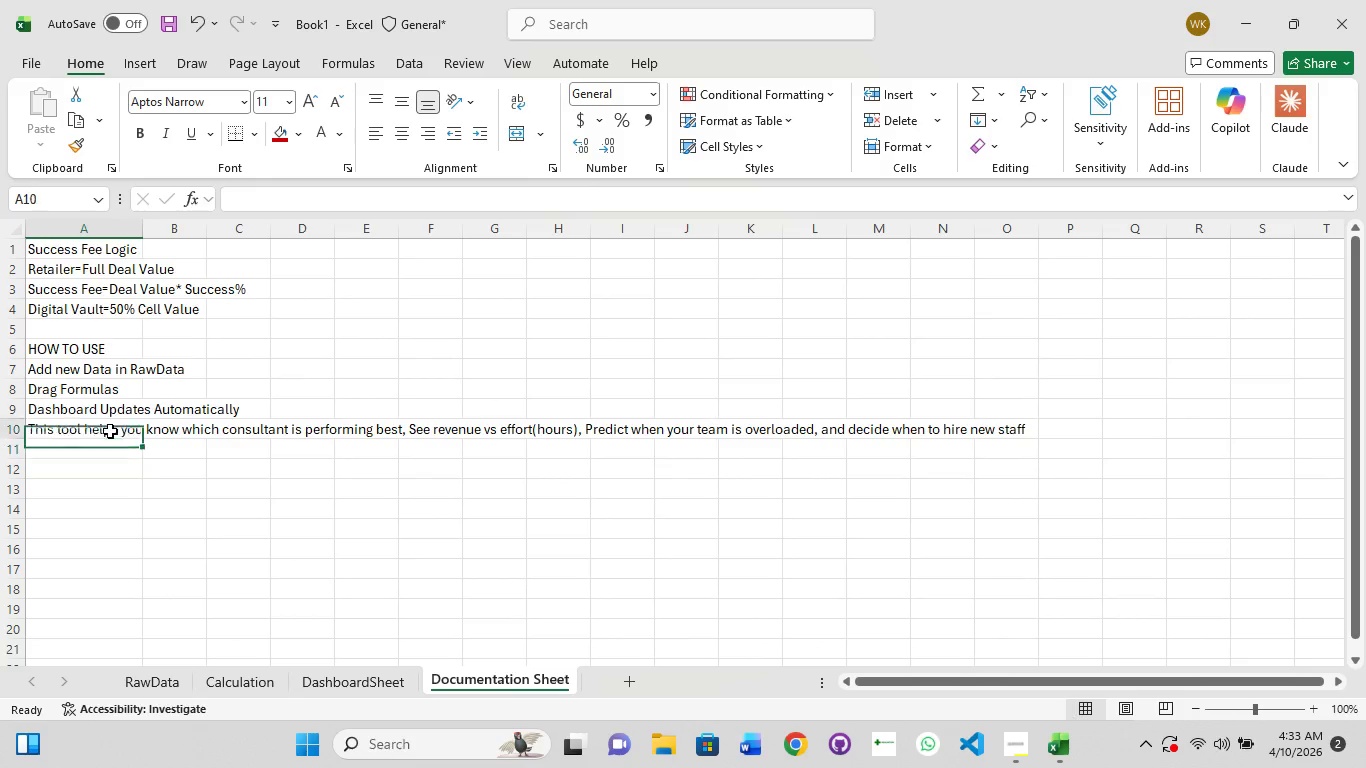 
double_click([110, 431])
 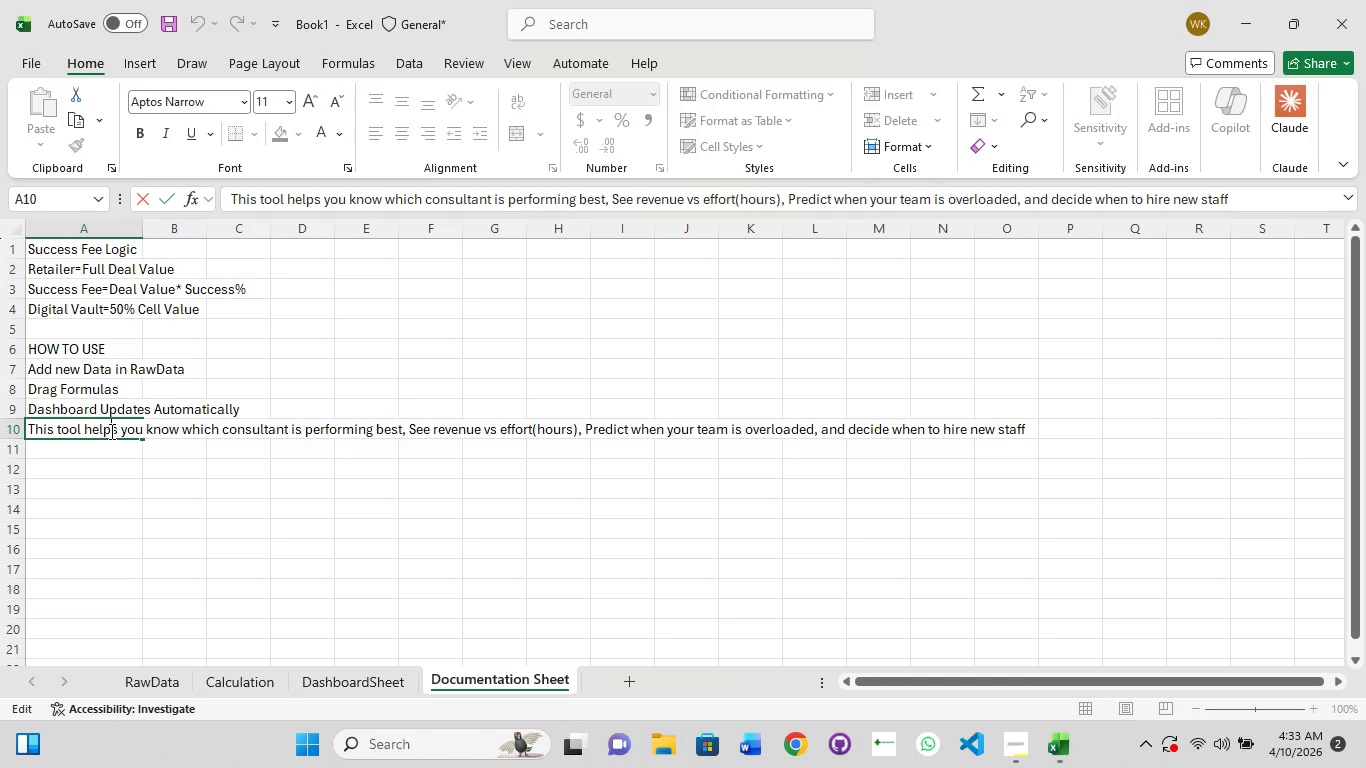 
key(Control+A)
 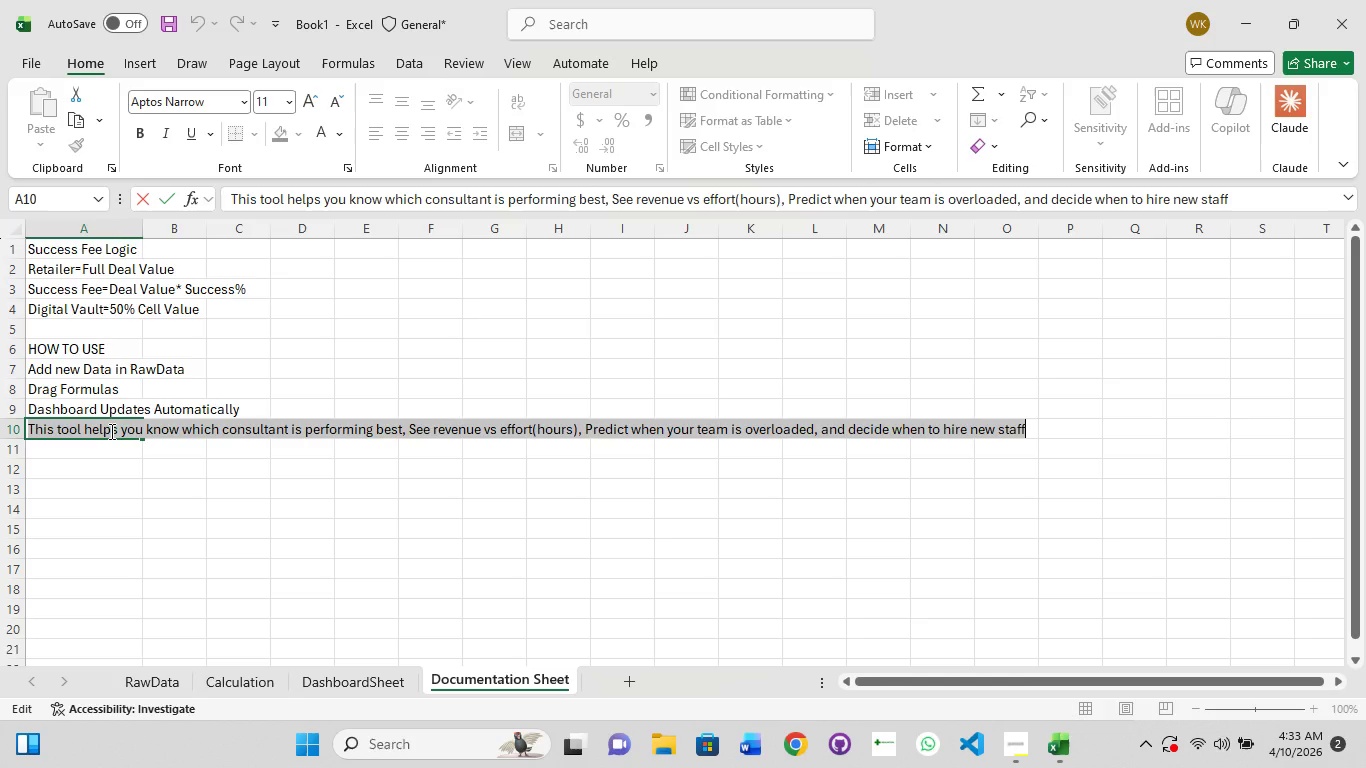 
key(Control+C)
 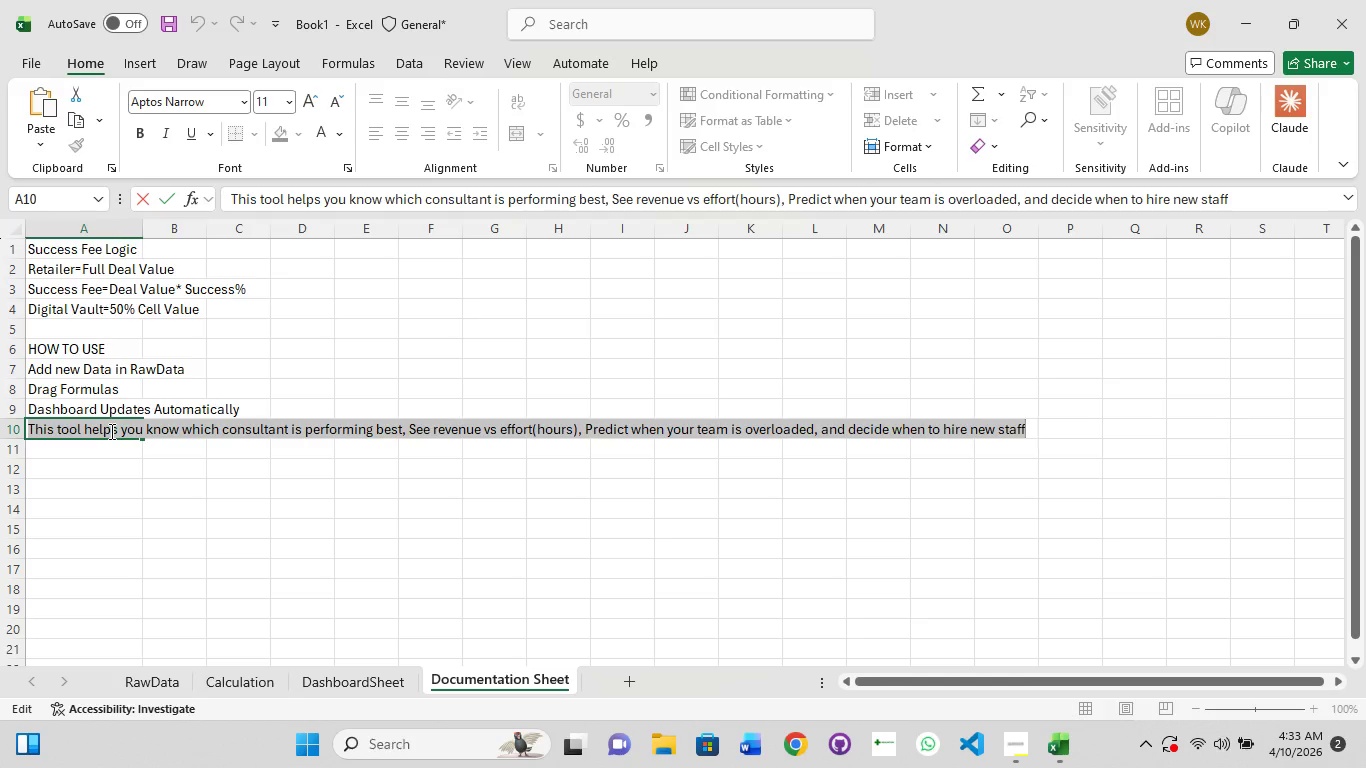 
key(Control+C)
 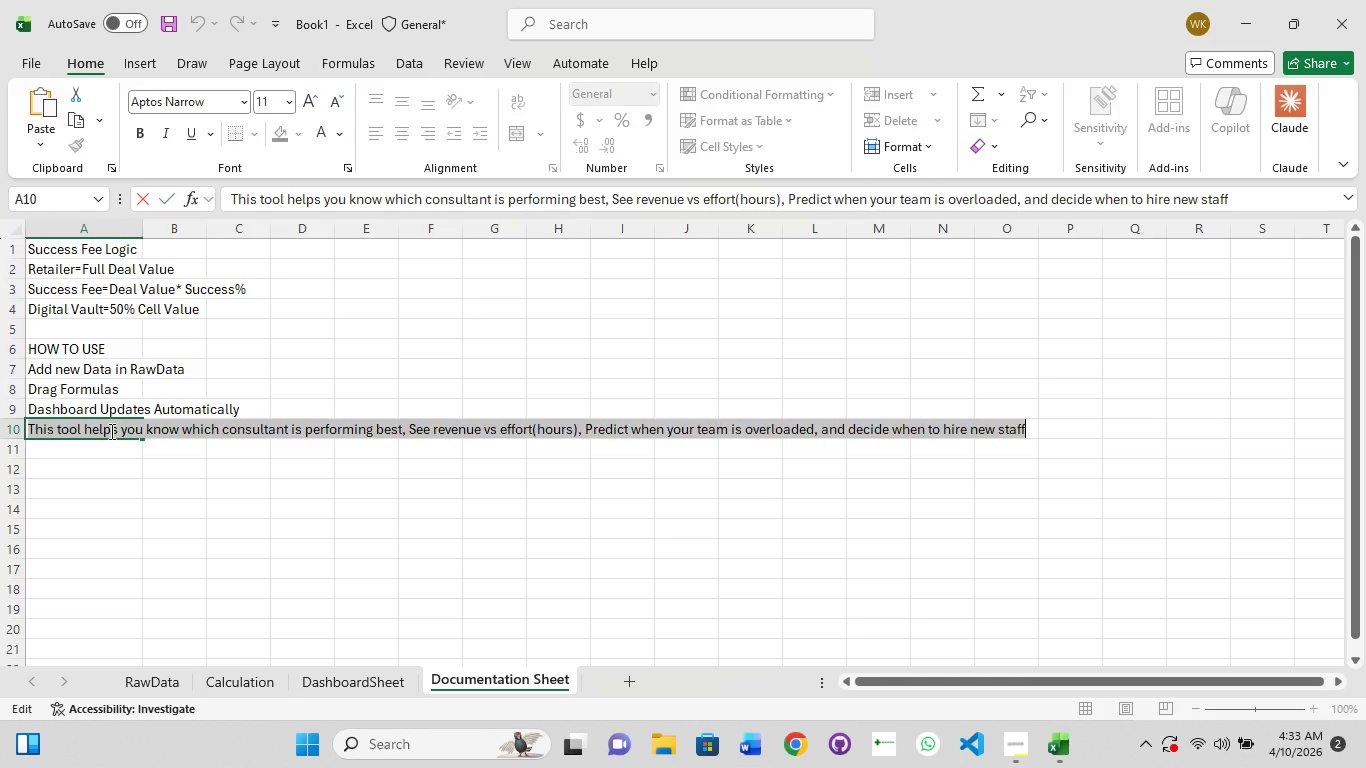 
wait(6.44)
 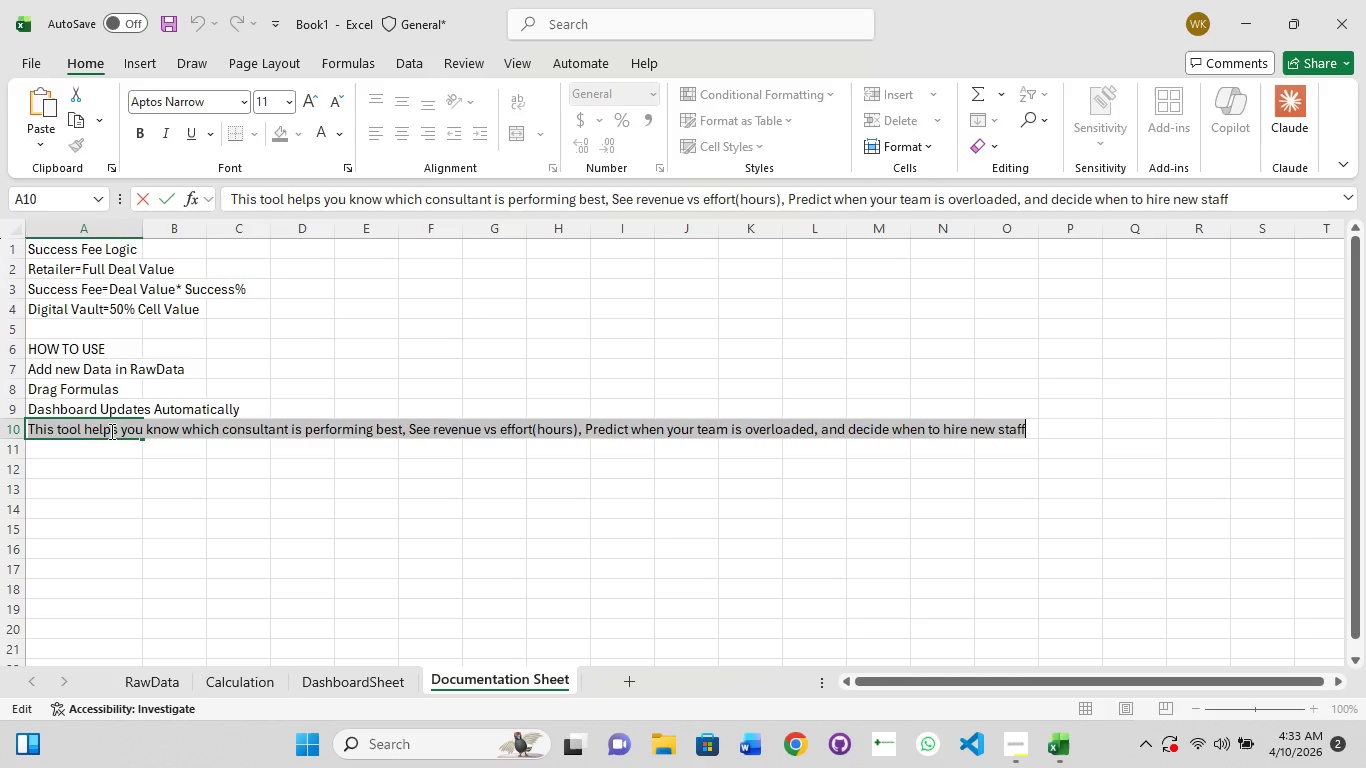 
left_click([136, 555])
 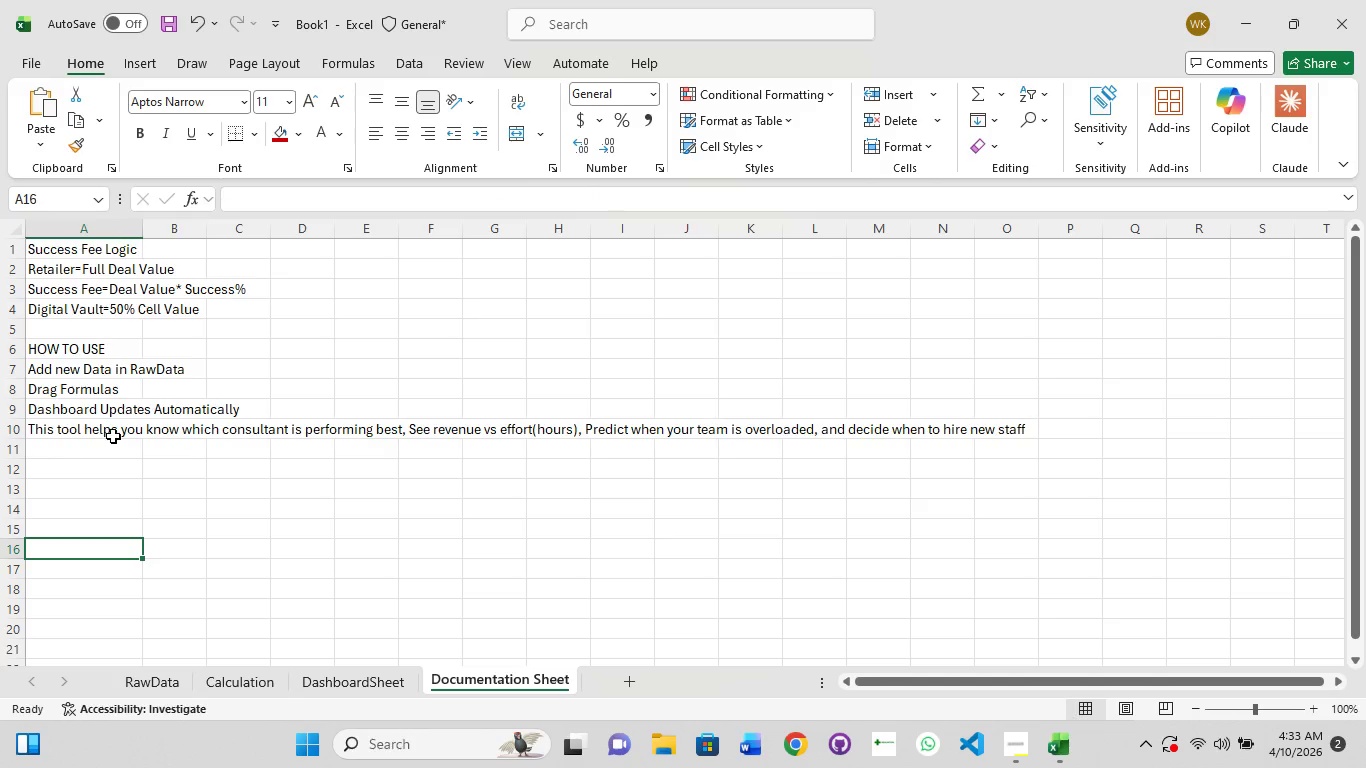 
left_click([113, 436])
 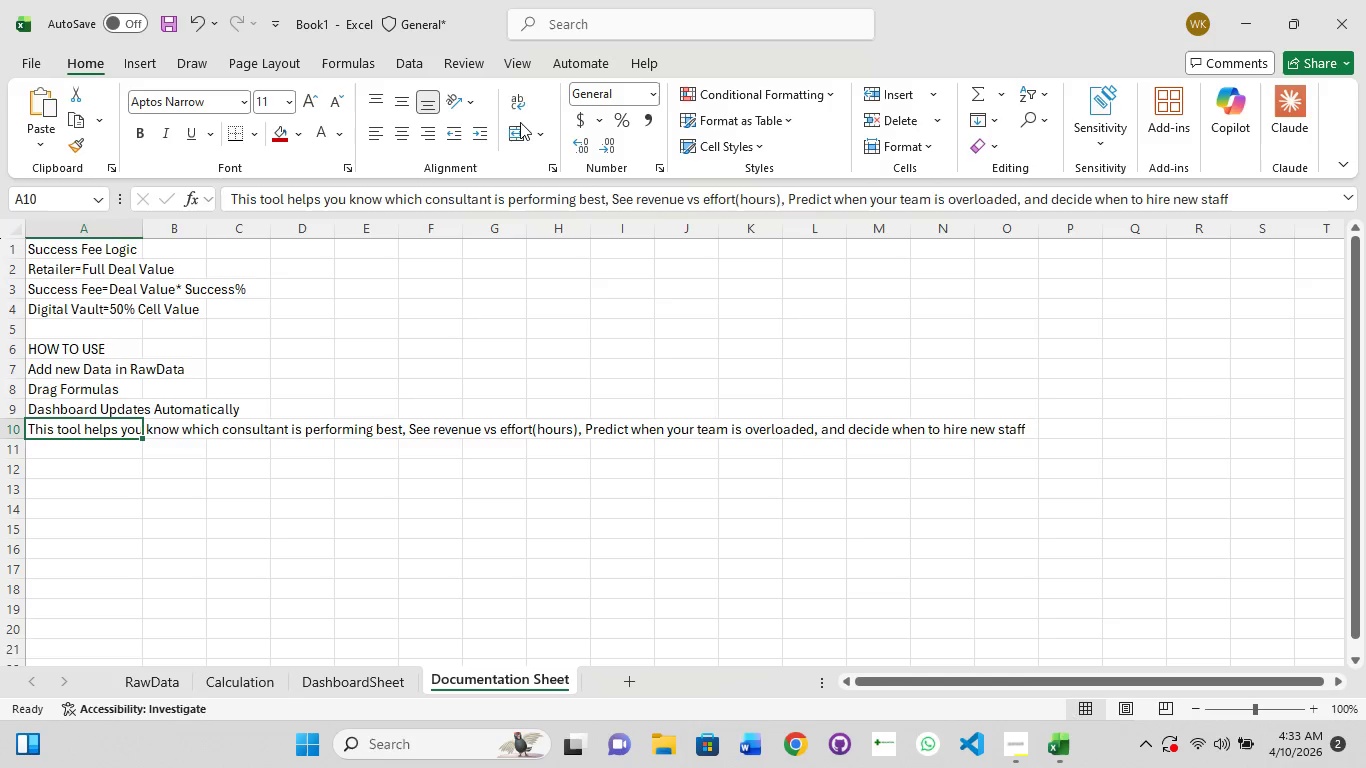 
left_click([520, 128])
 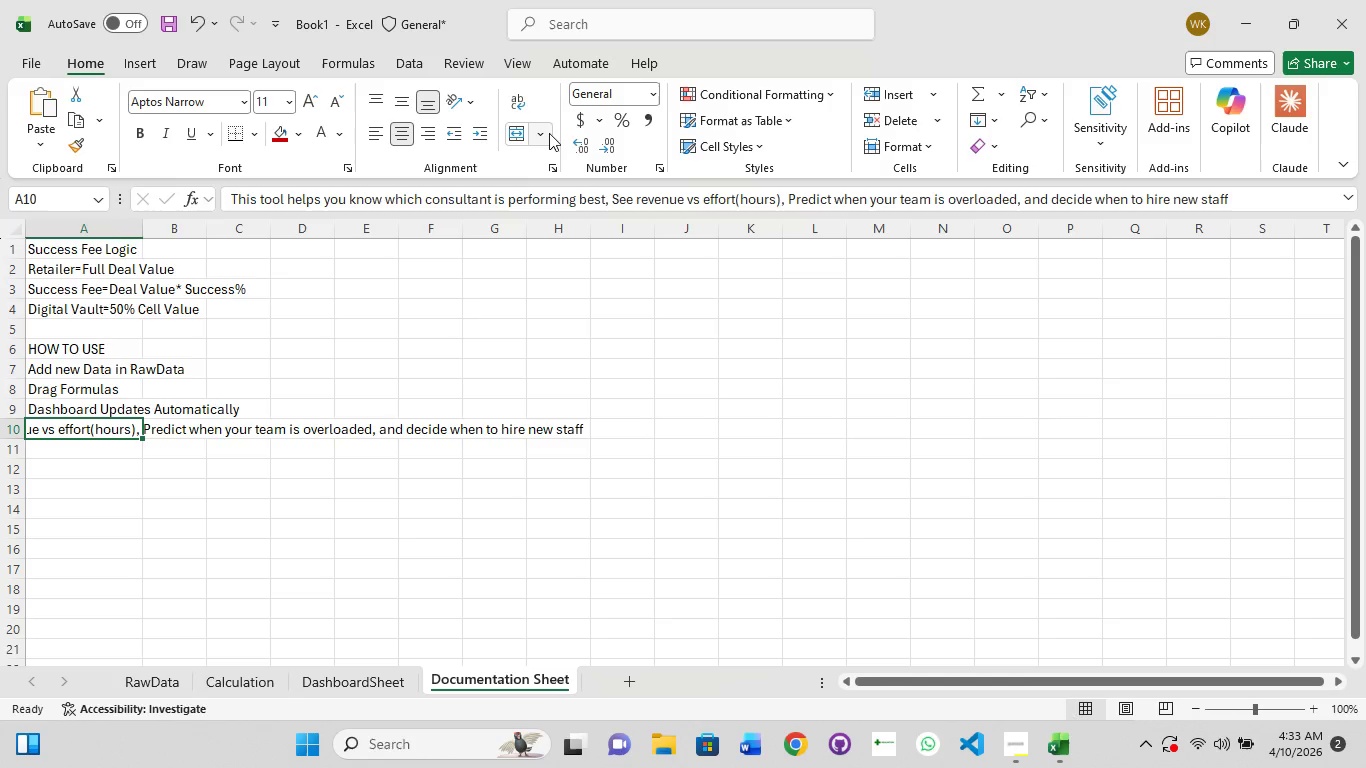 
left_click([533, 136])
 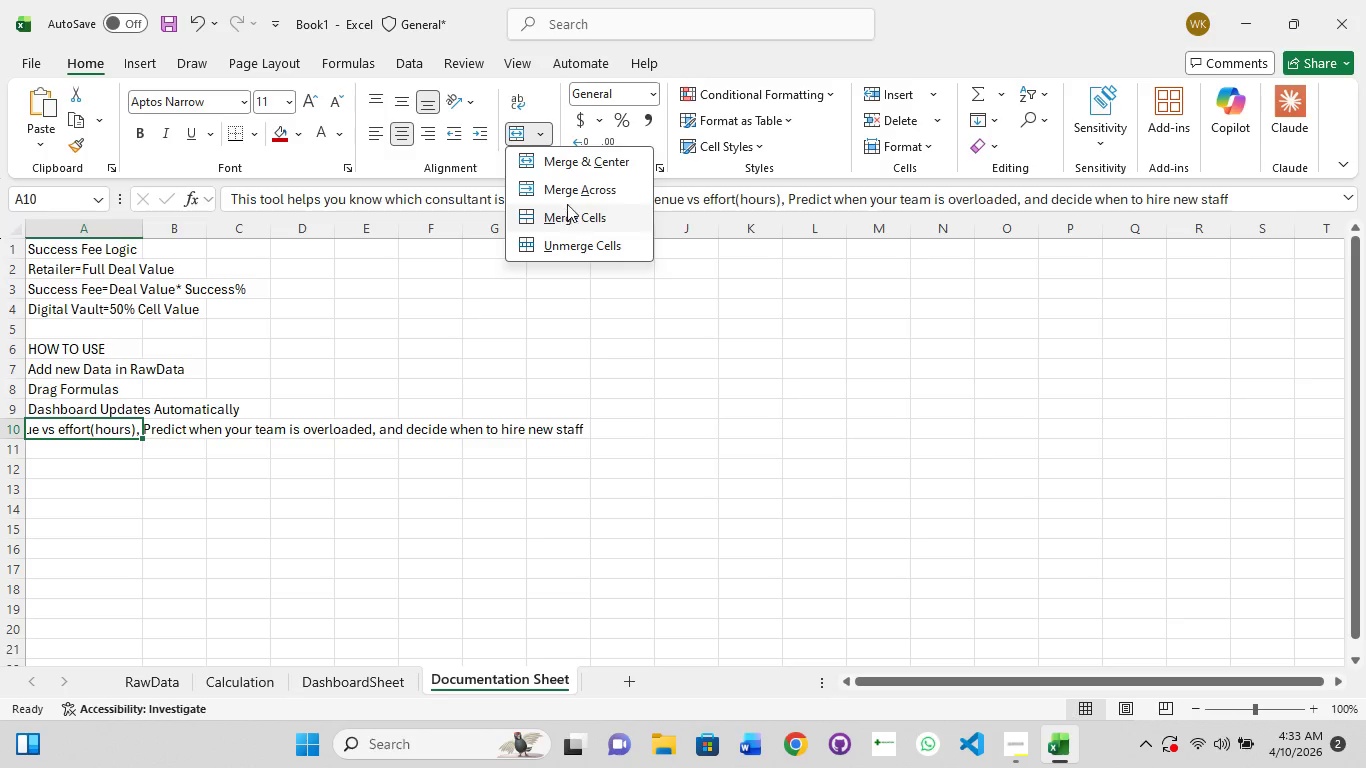 
left_click([569, 190])
 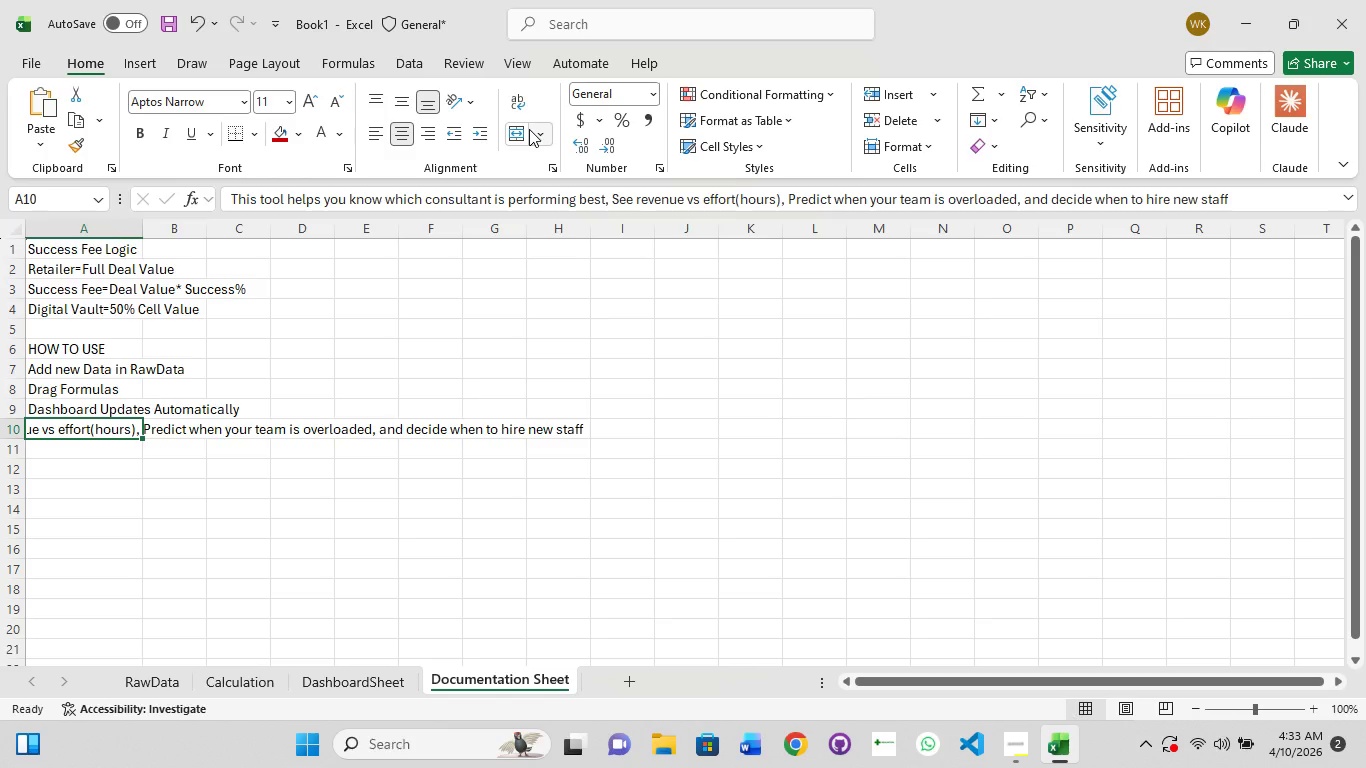 
hold_key(key=ControlLeft, duration=2.88)